 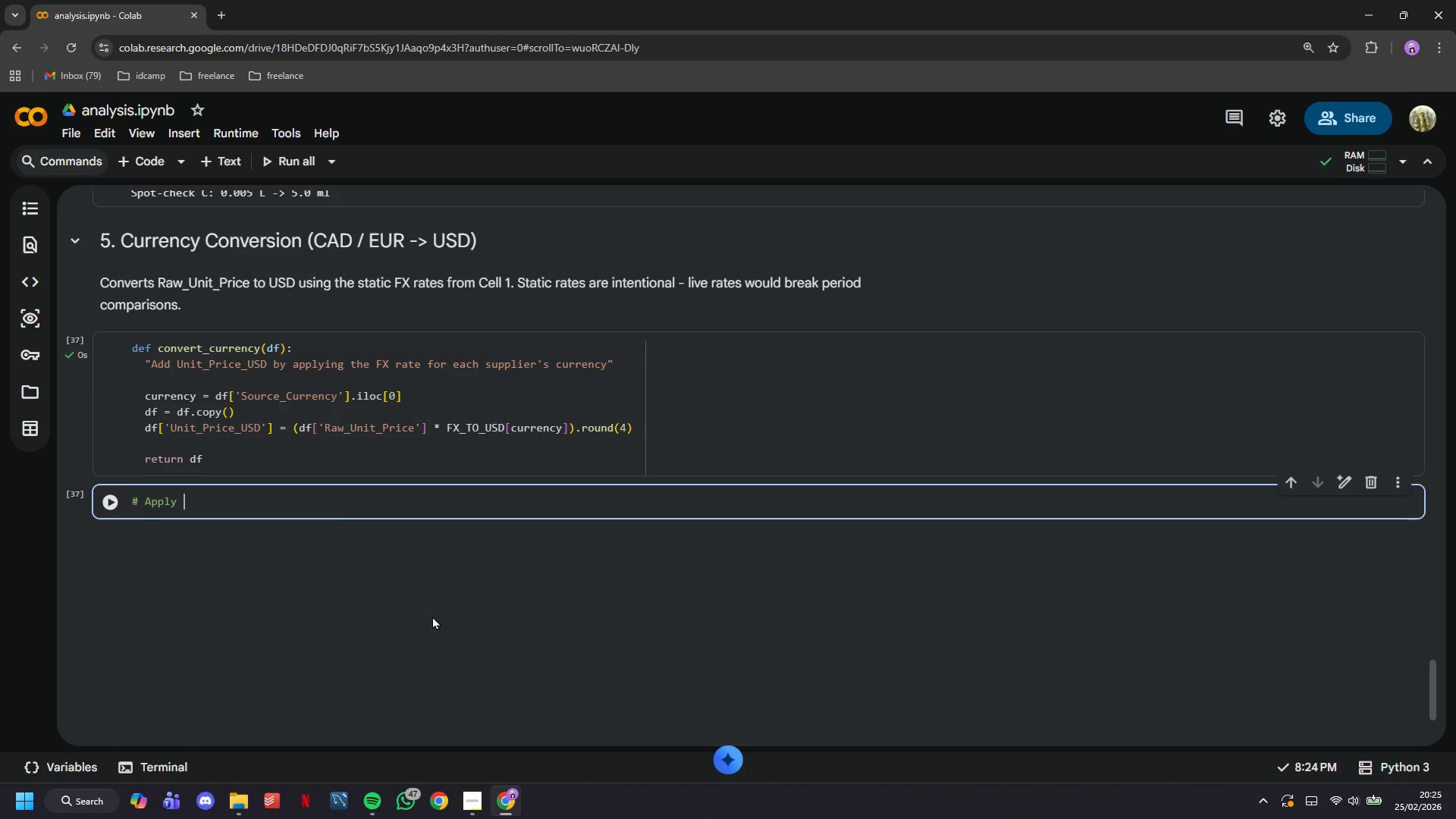 
key(Backslash)
 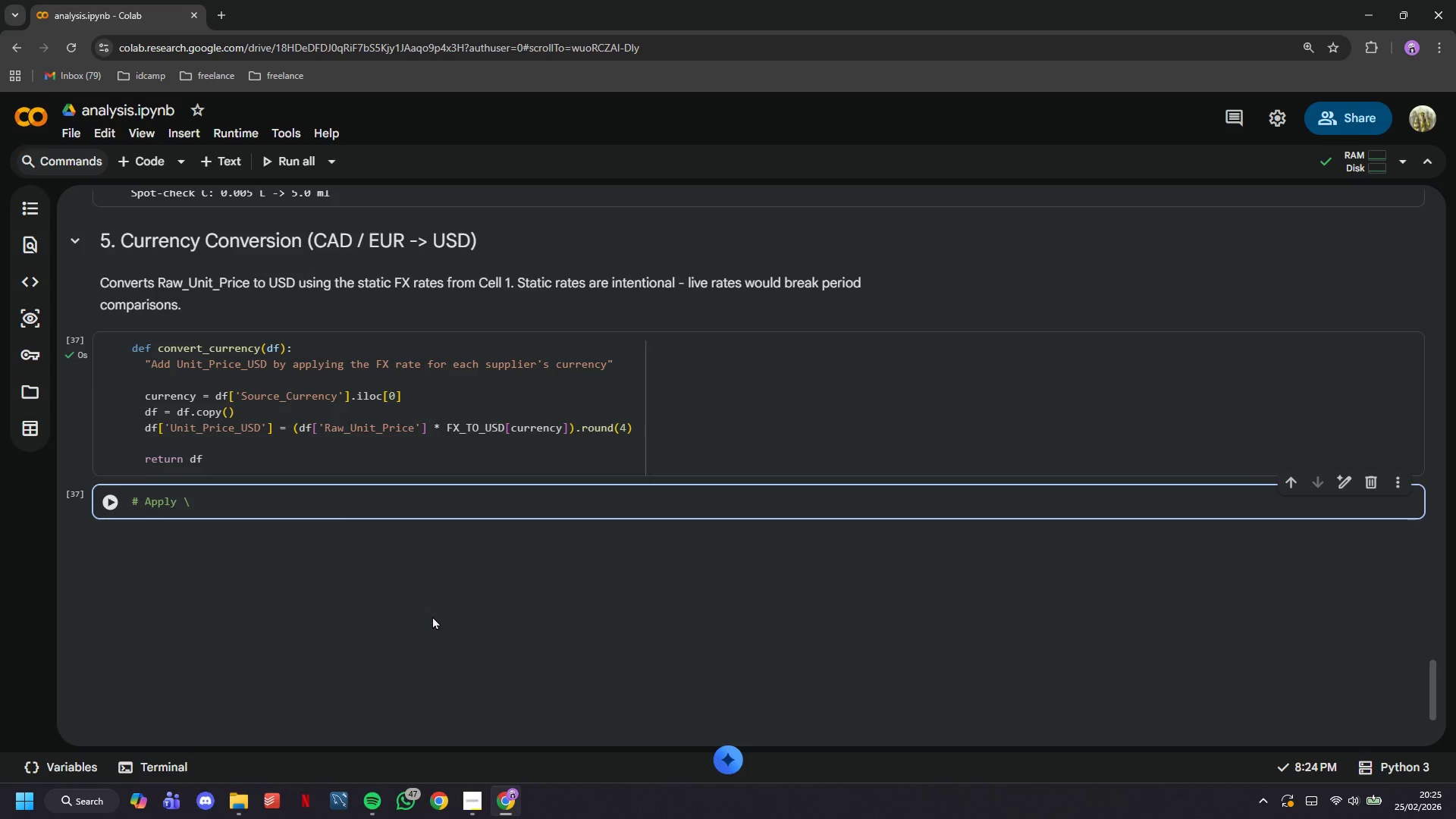 
key(Backspace)
 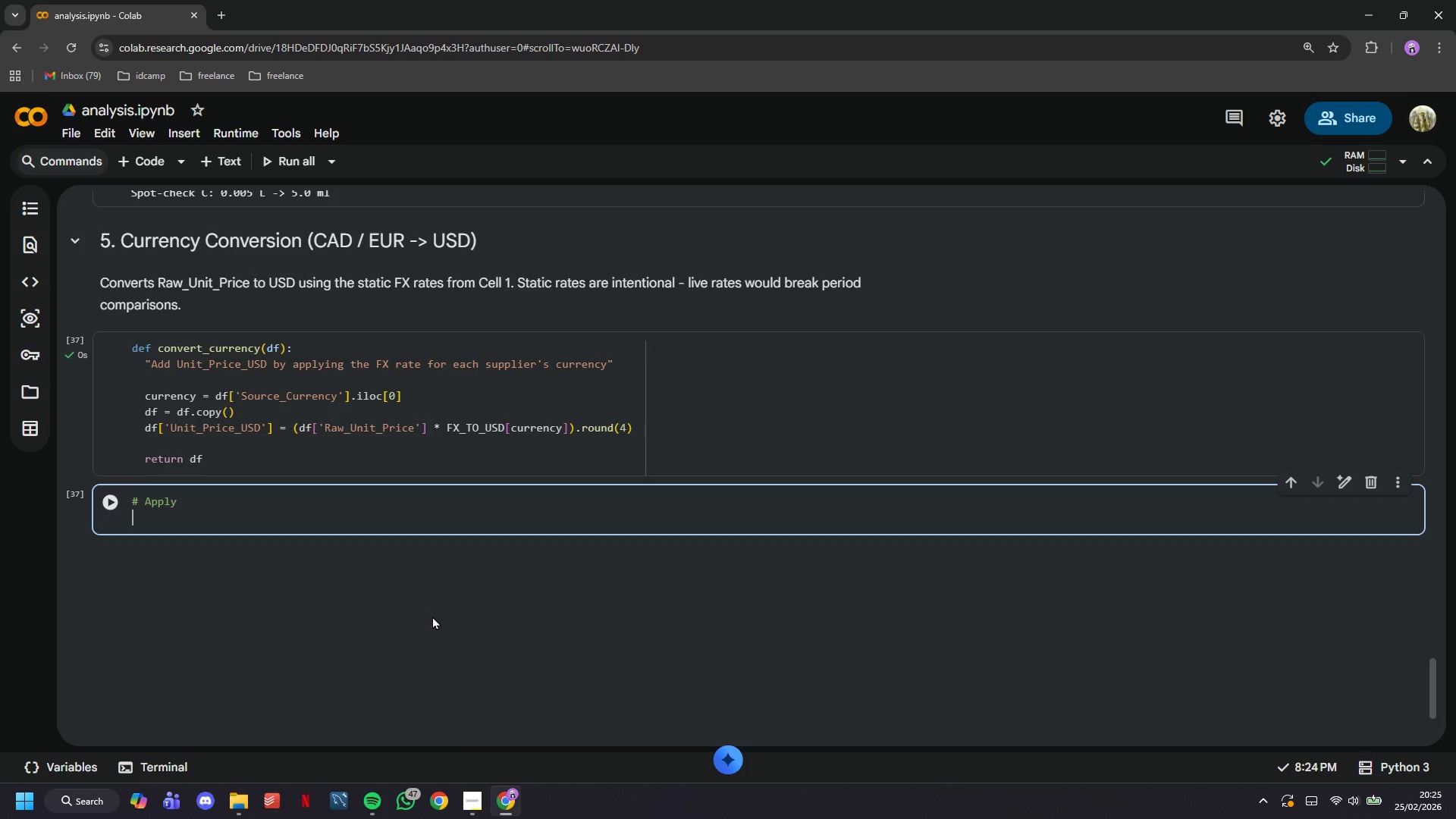 
key(Enter)
 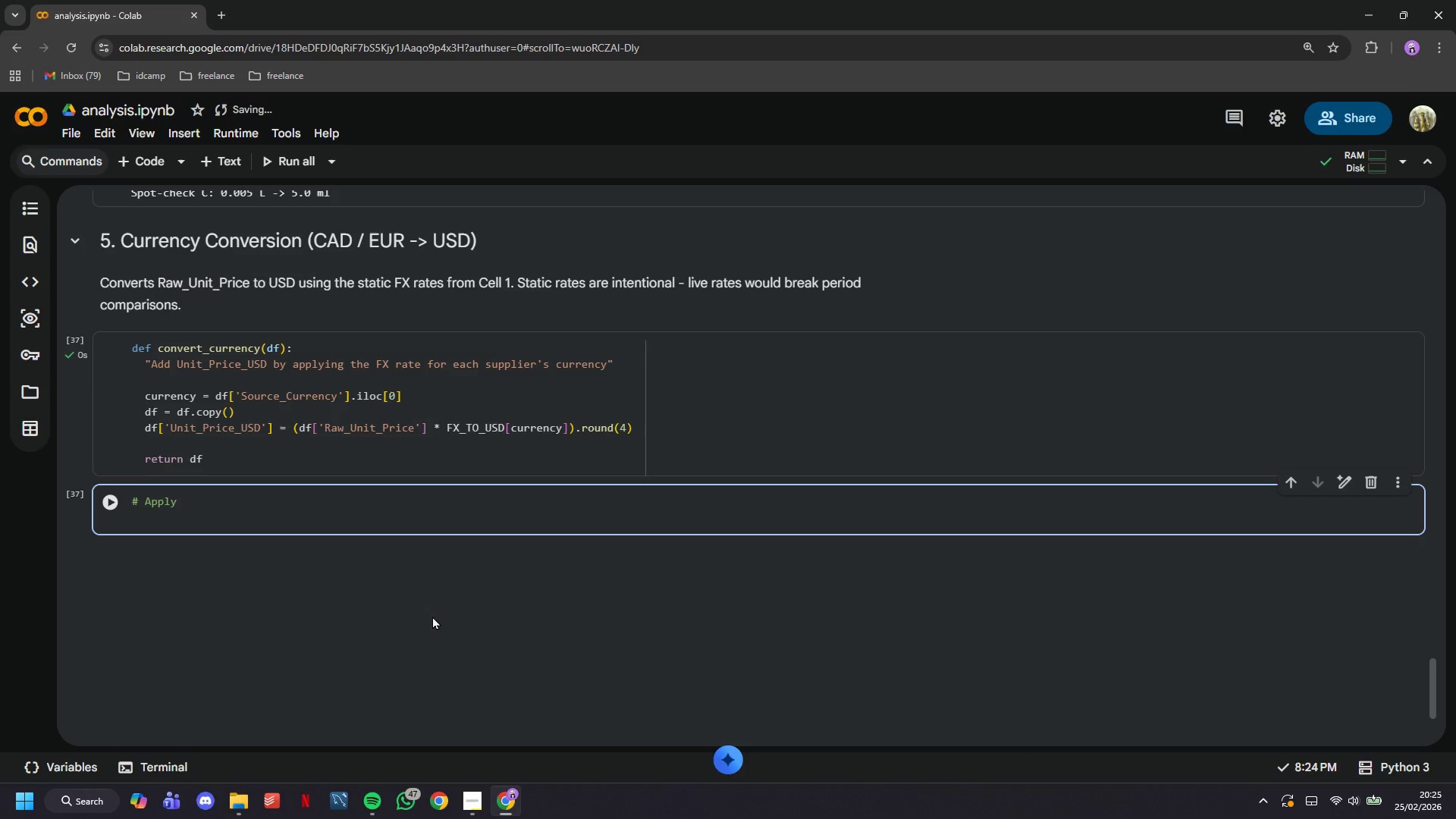 
type(std_a = convert_currency(std_a)
 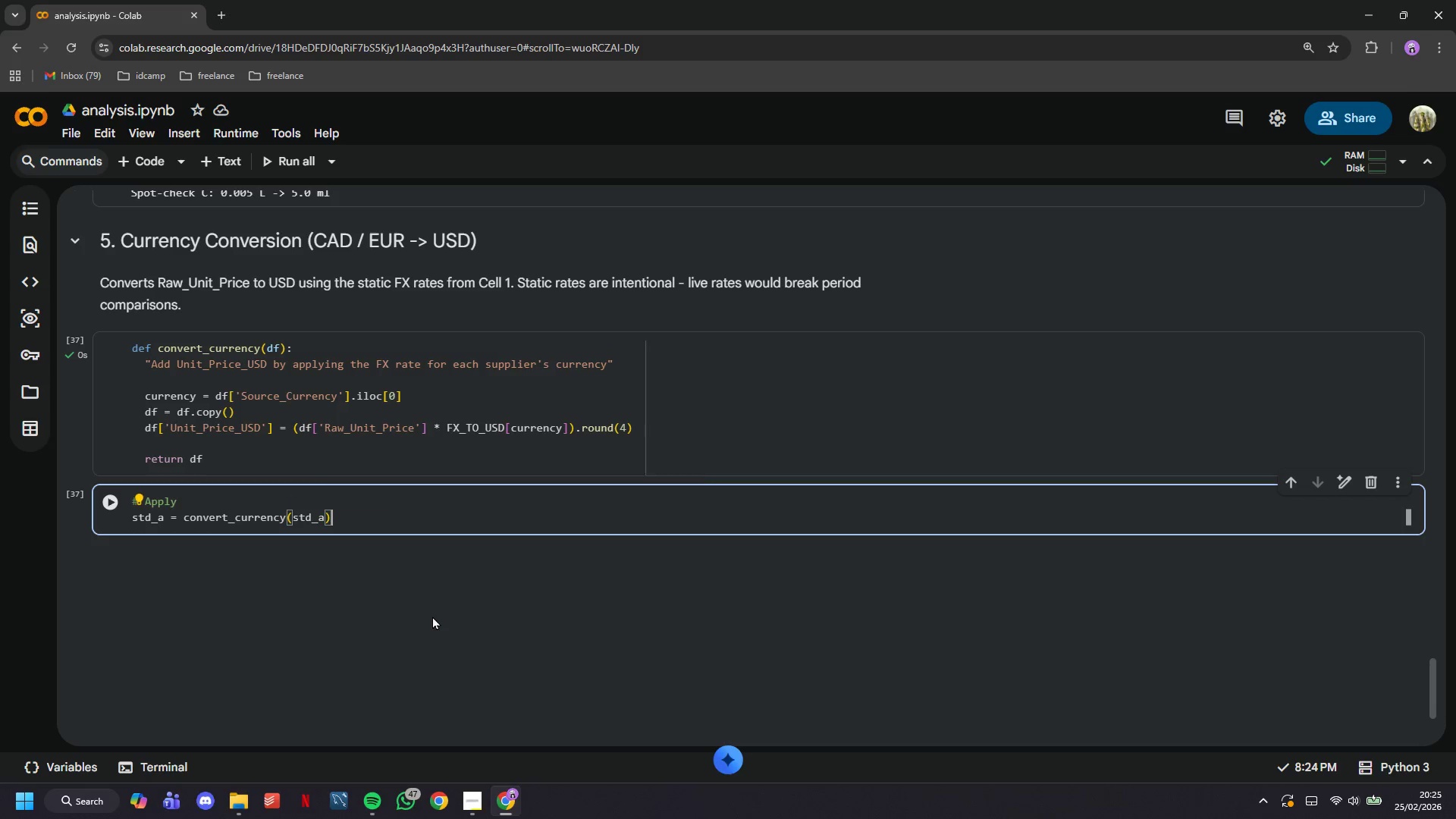 
 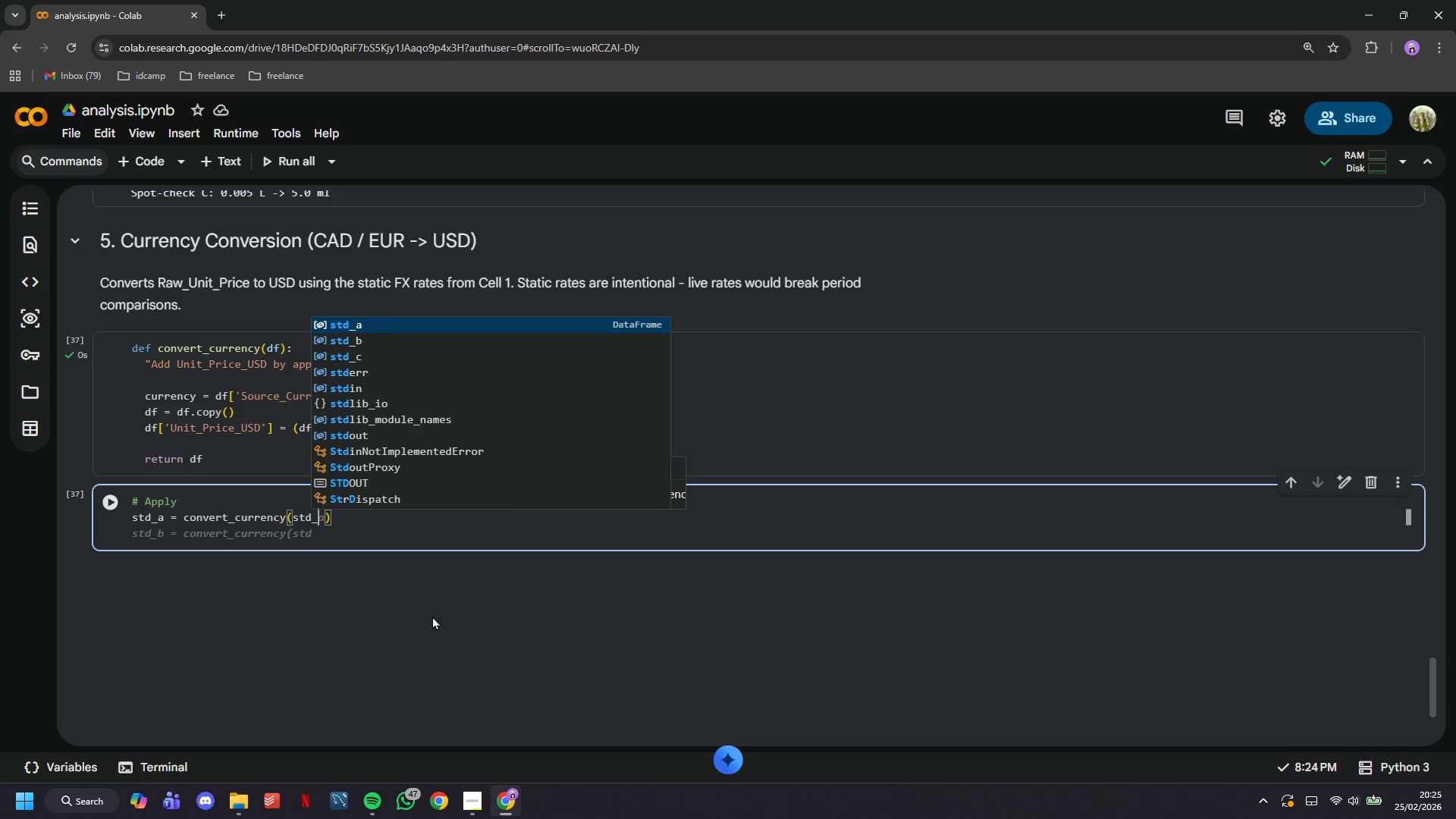 
key(ArrowRight)
 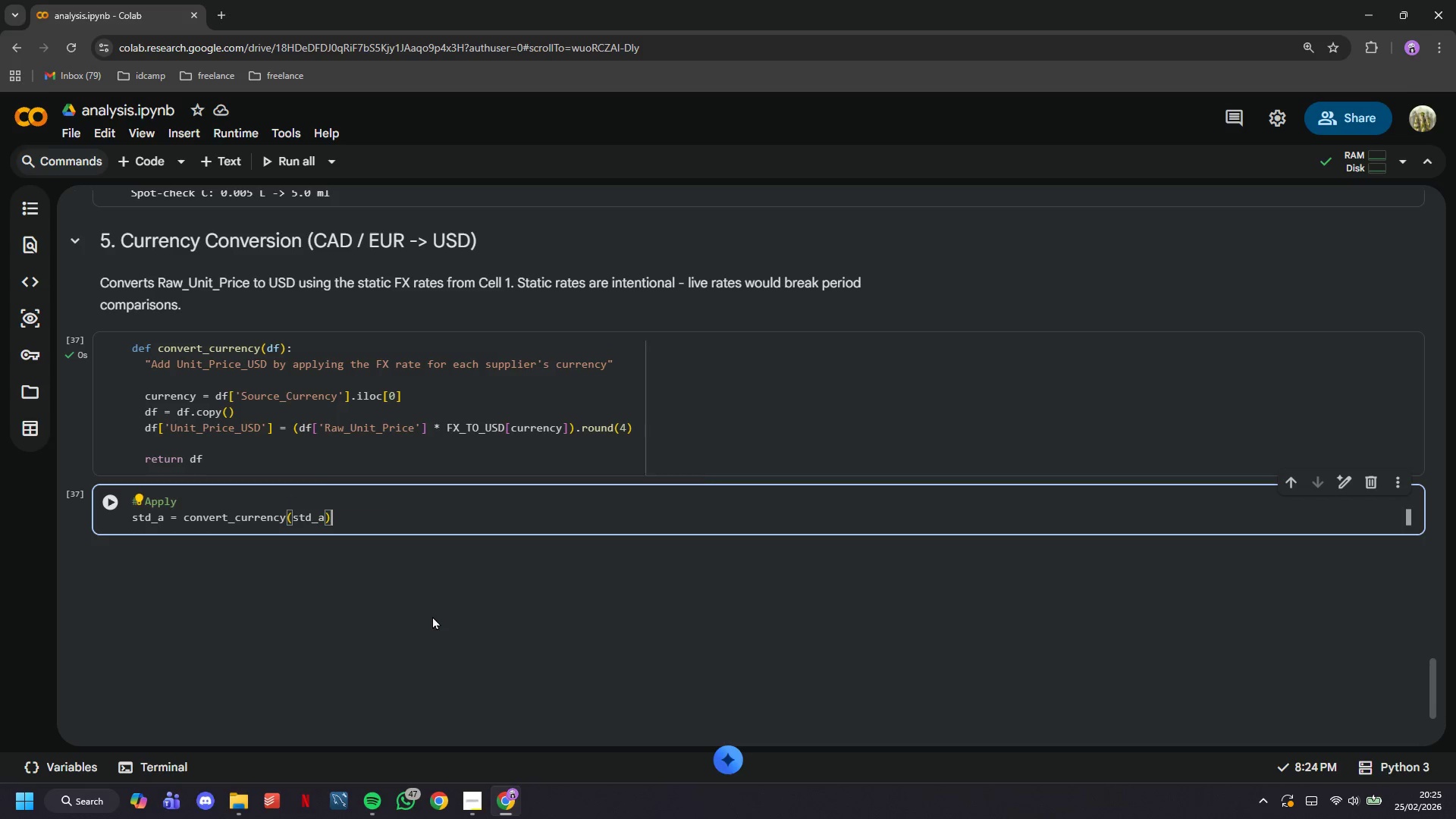 
key(Enter)
 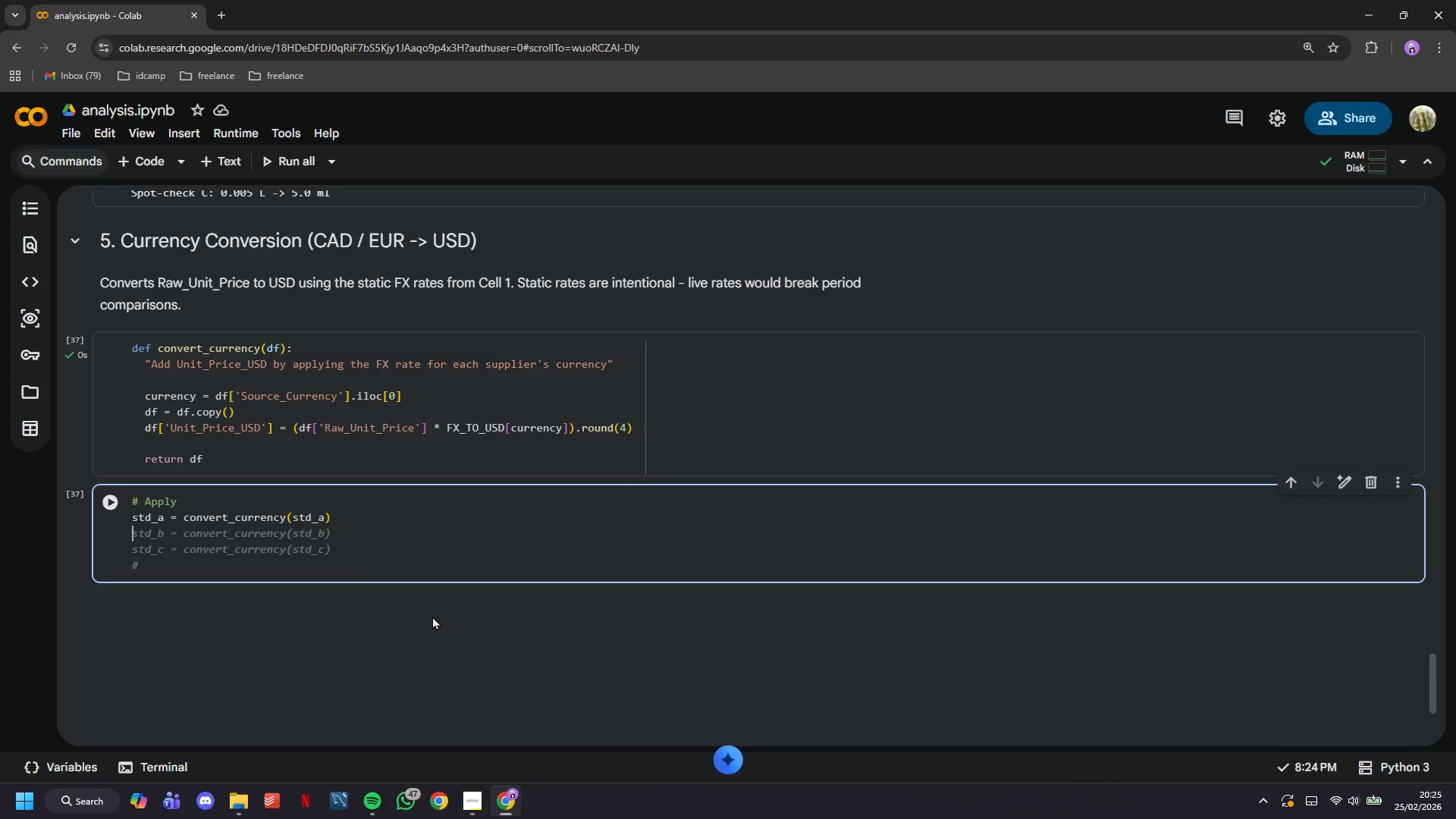 
key(Tab)
 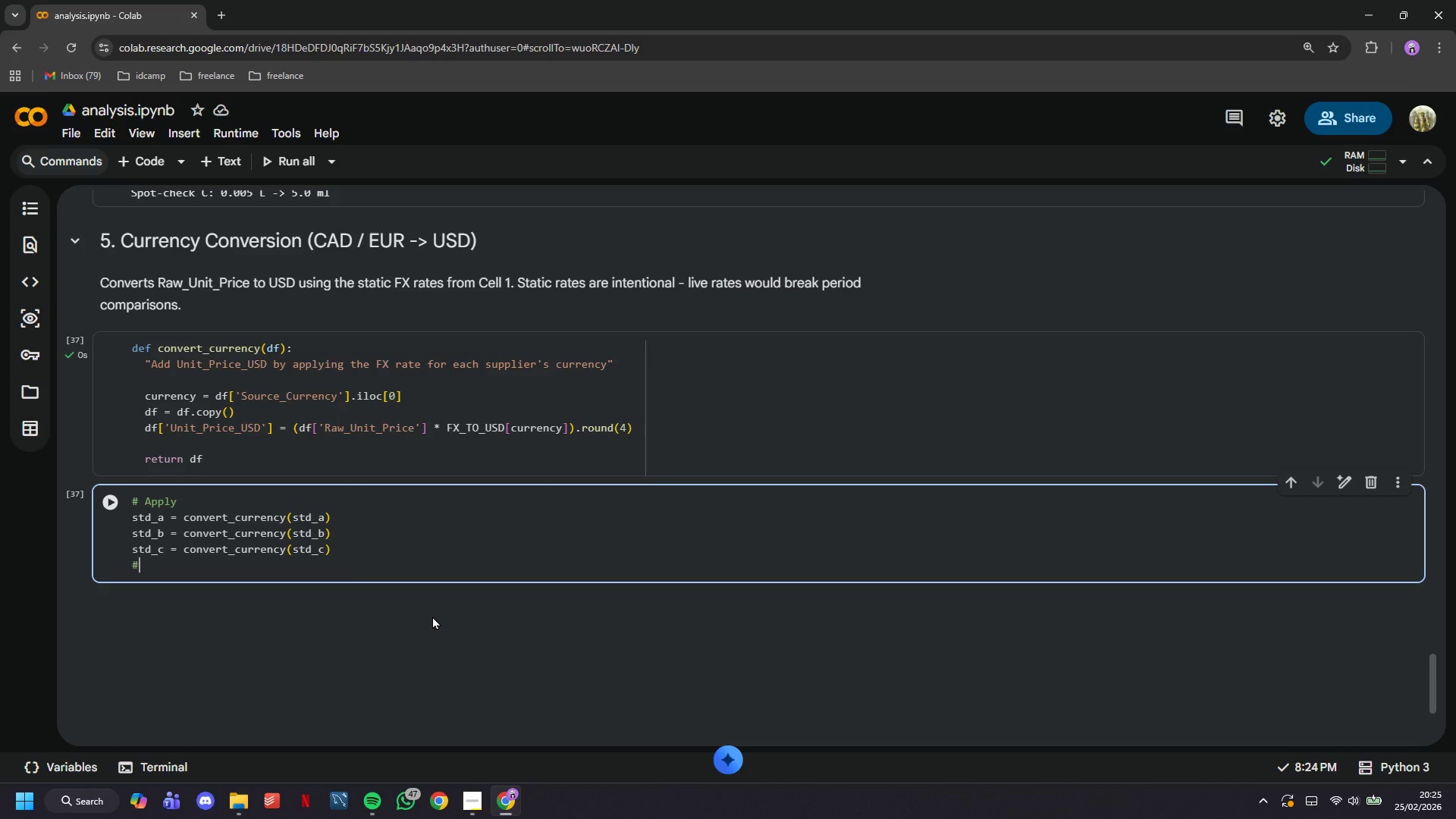 
key(Backspace)
 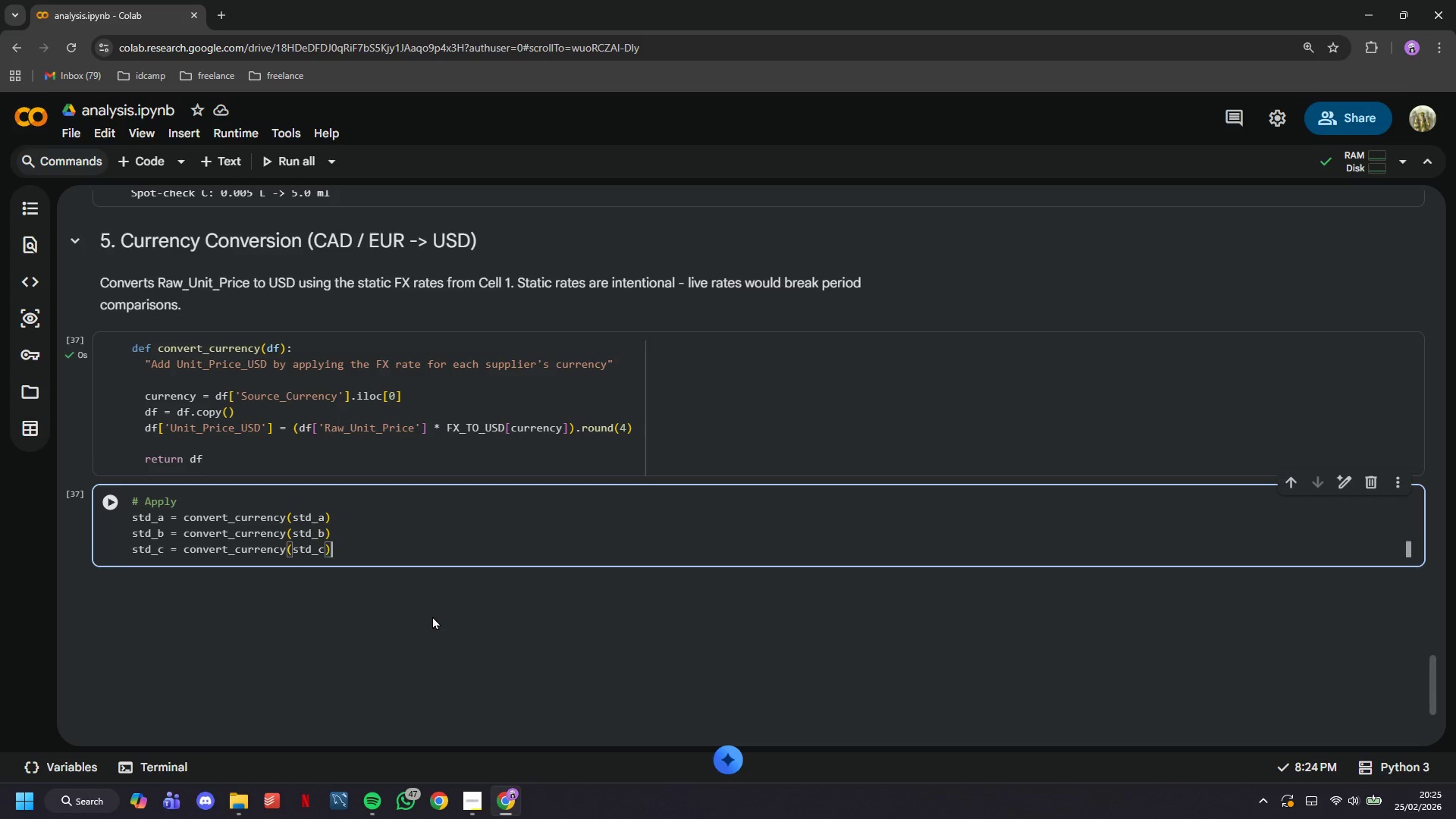 
key(Backspace)
 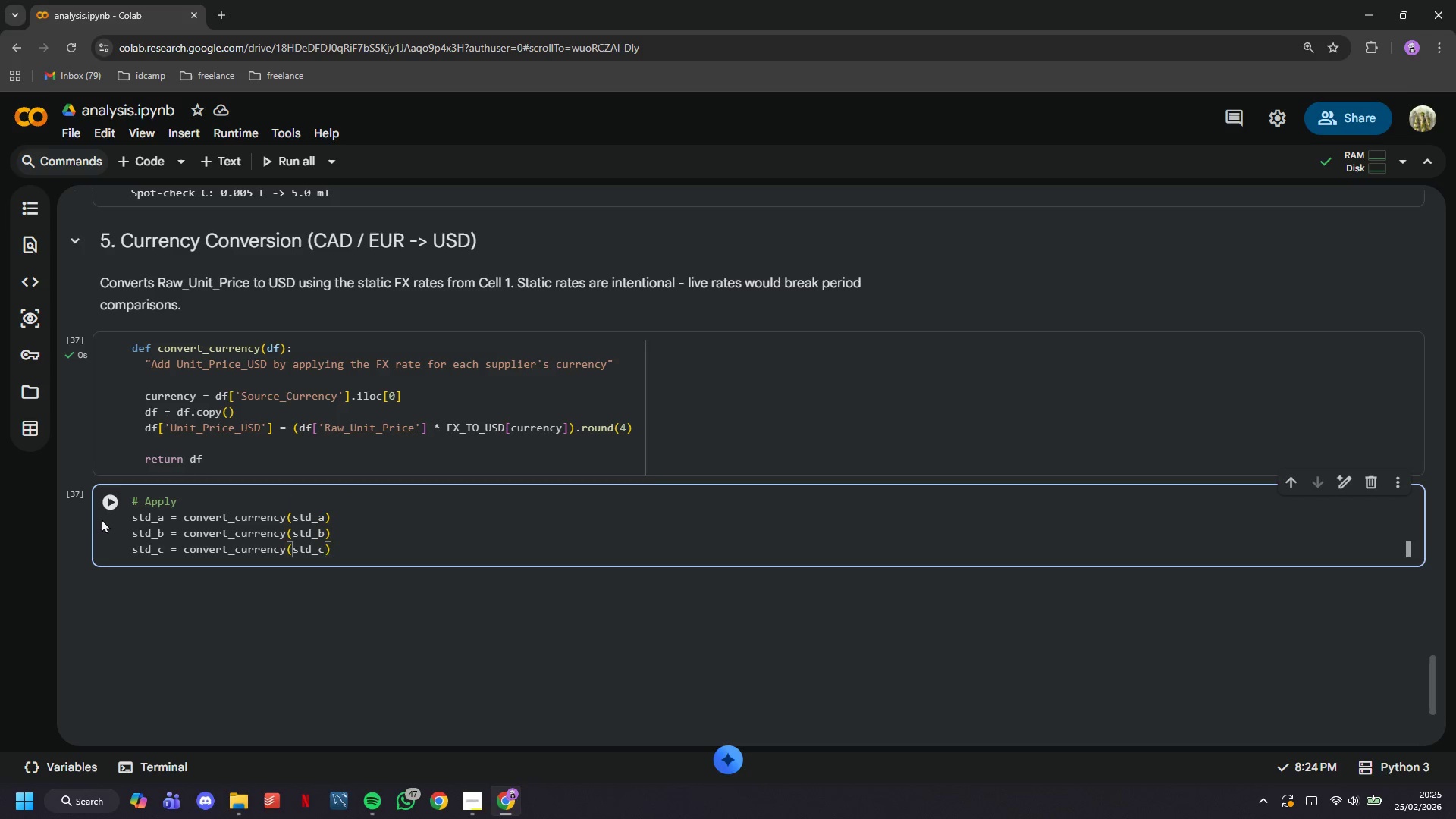 
left_click([106, 506])
 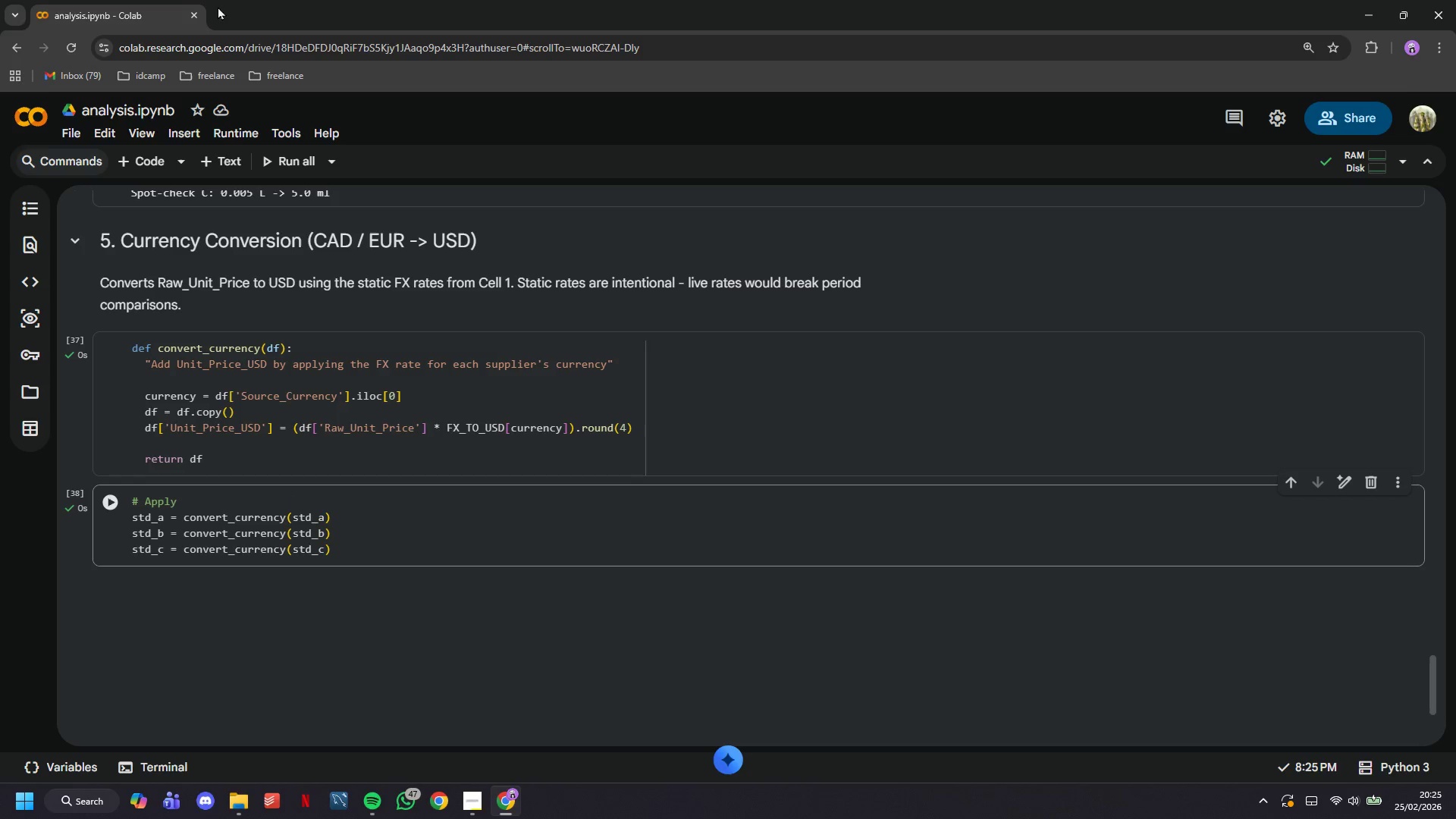 
left_click([217, 6])
 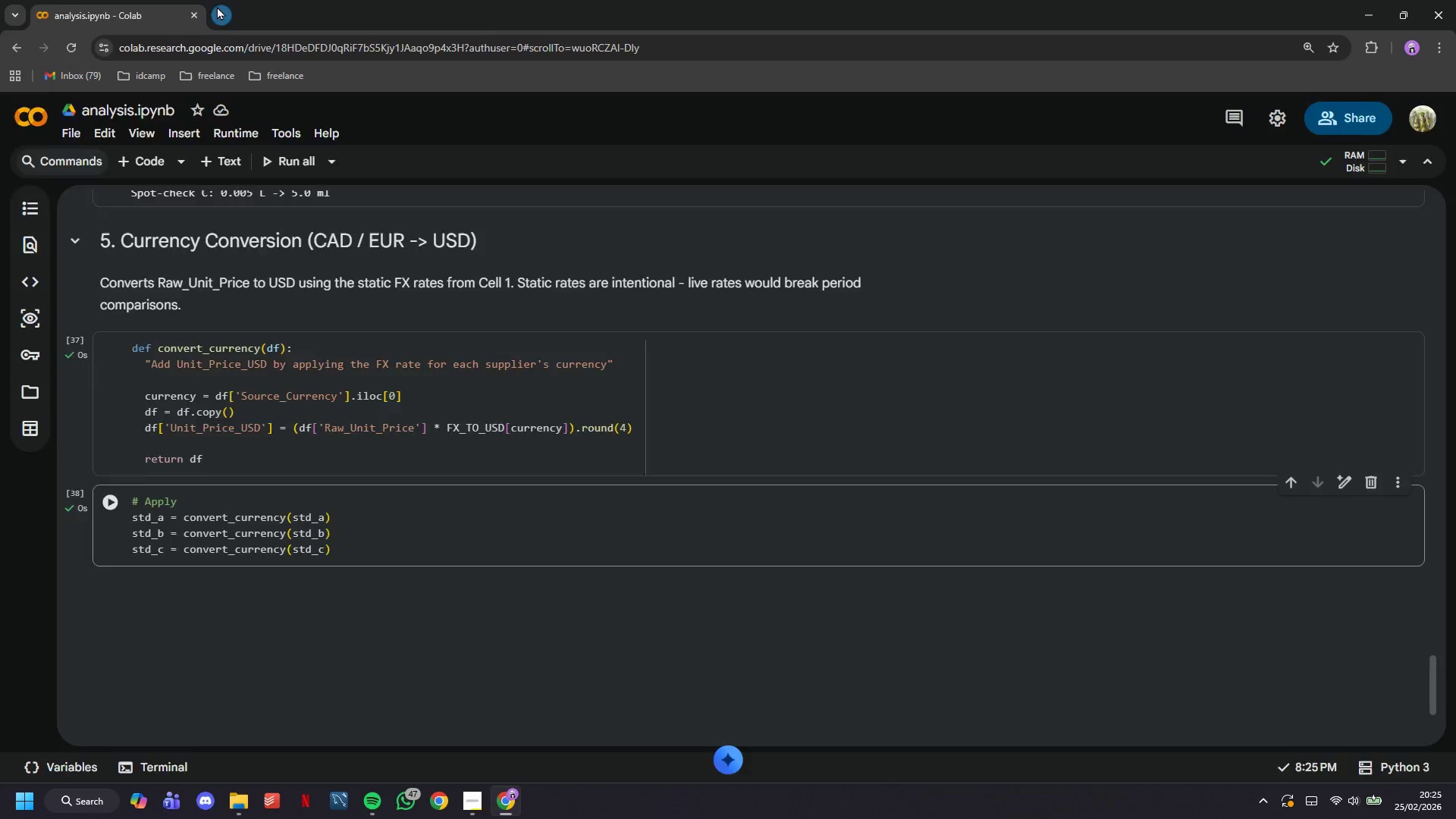 
type(dco)
key(Backspace)
key(Backspace)
type(oc)
 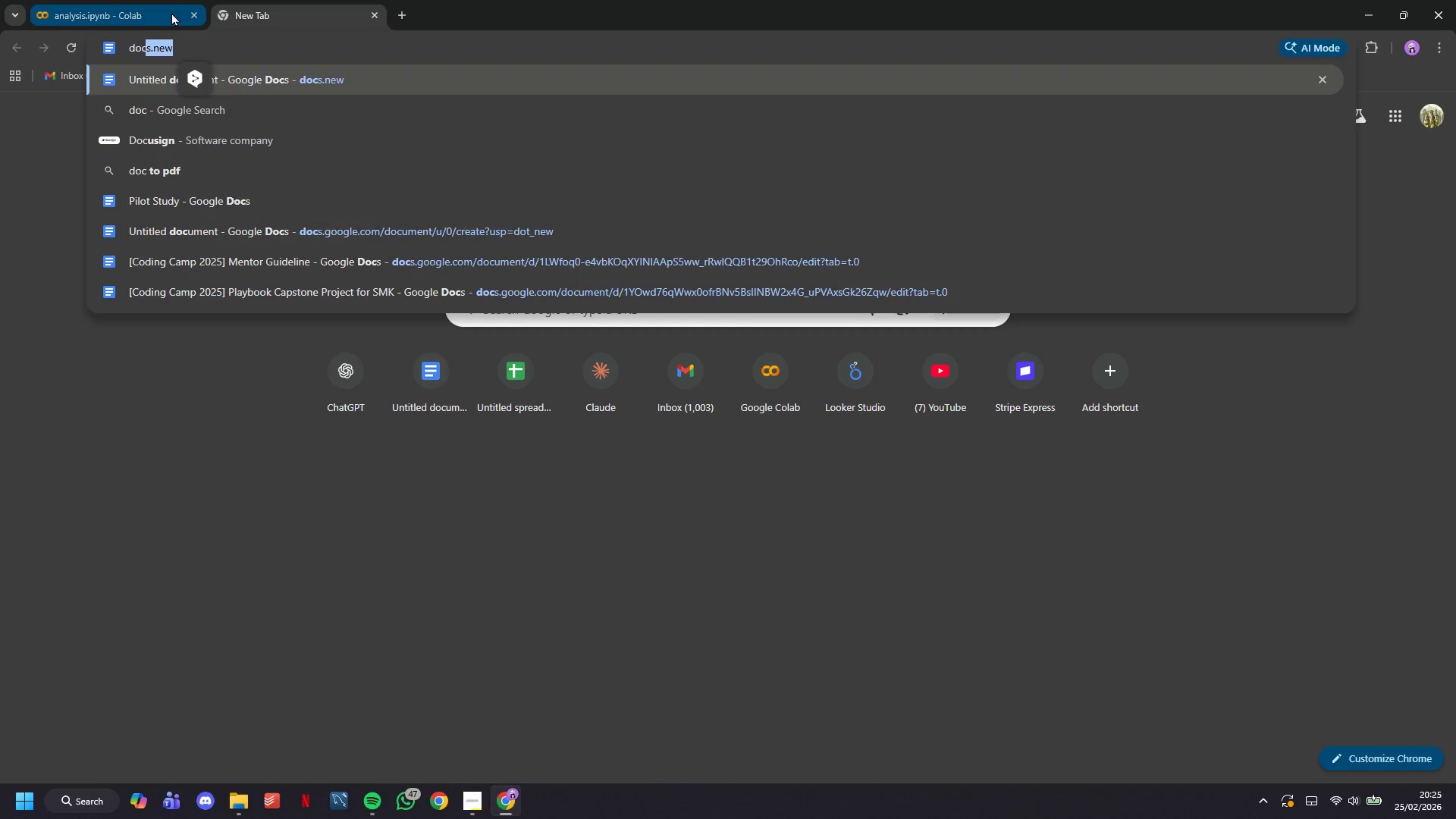 
key(Enter)
 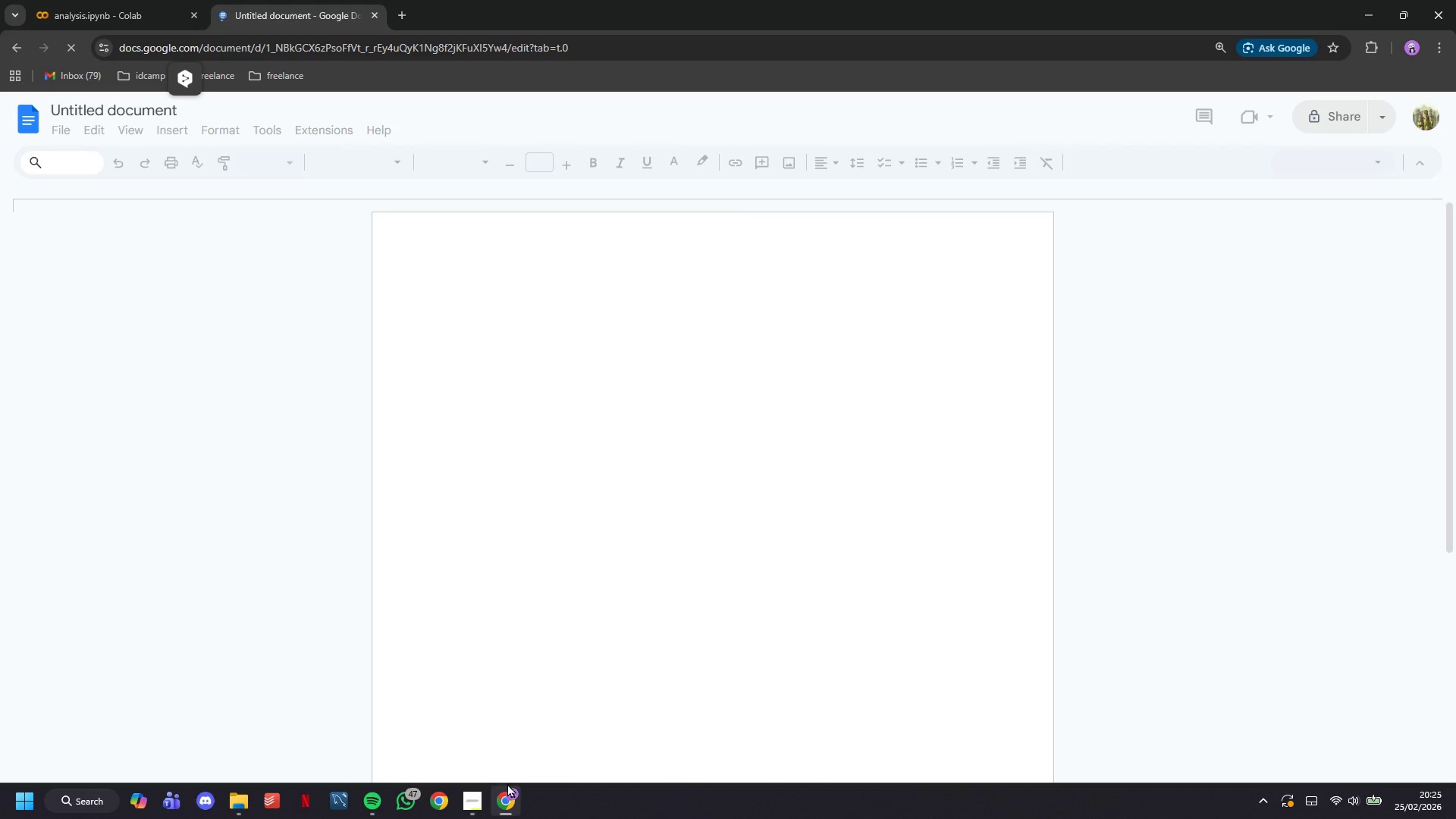 
left_click([473, 808])